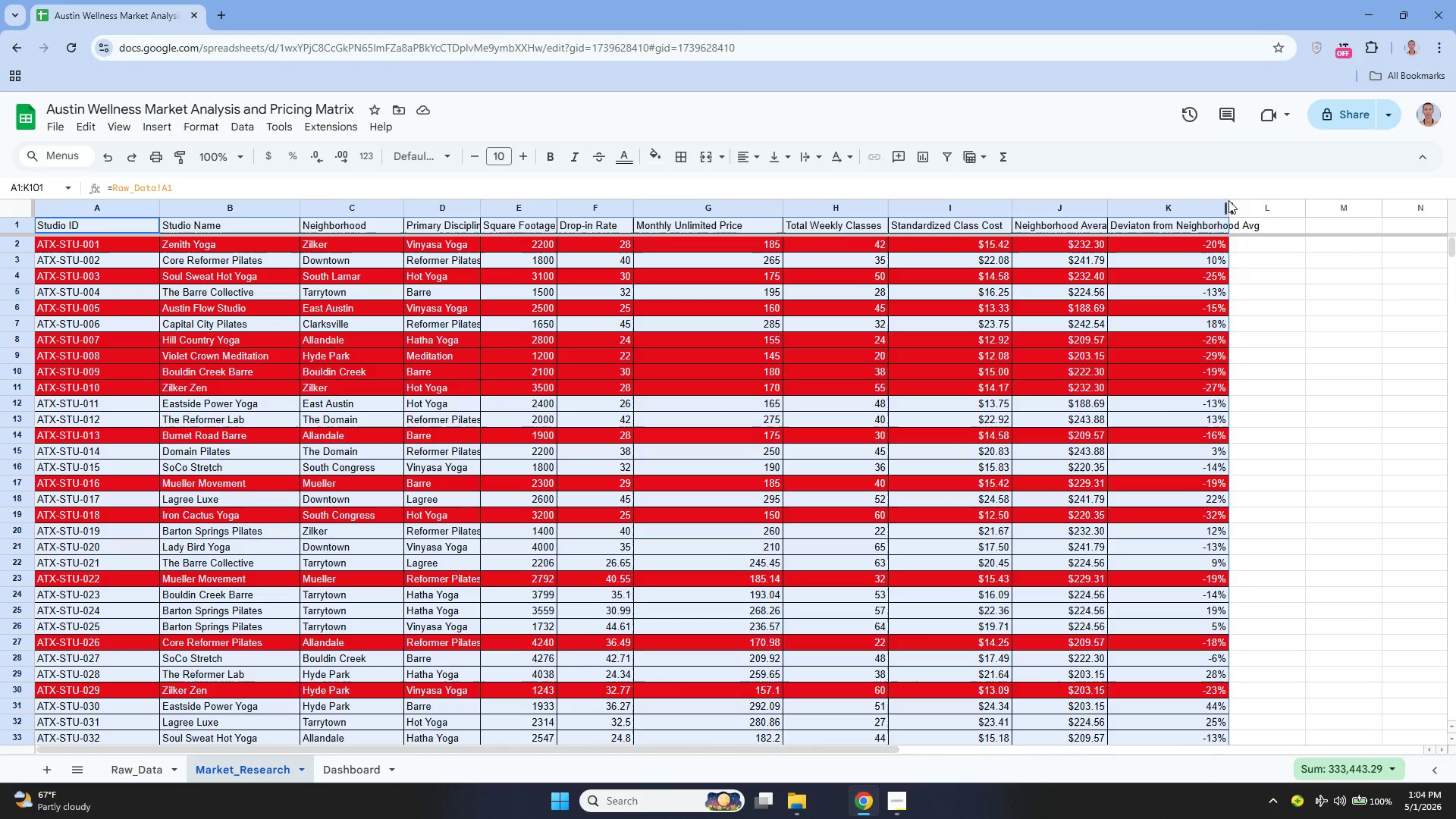 
left_click_drag(start_coordinate=[1229, 209], to_coordinate=[1125, 222])
 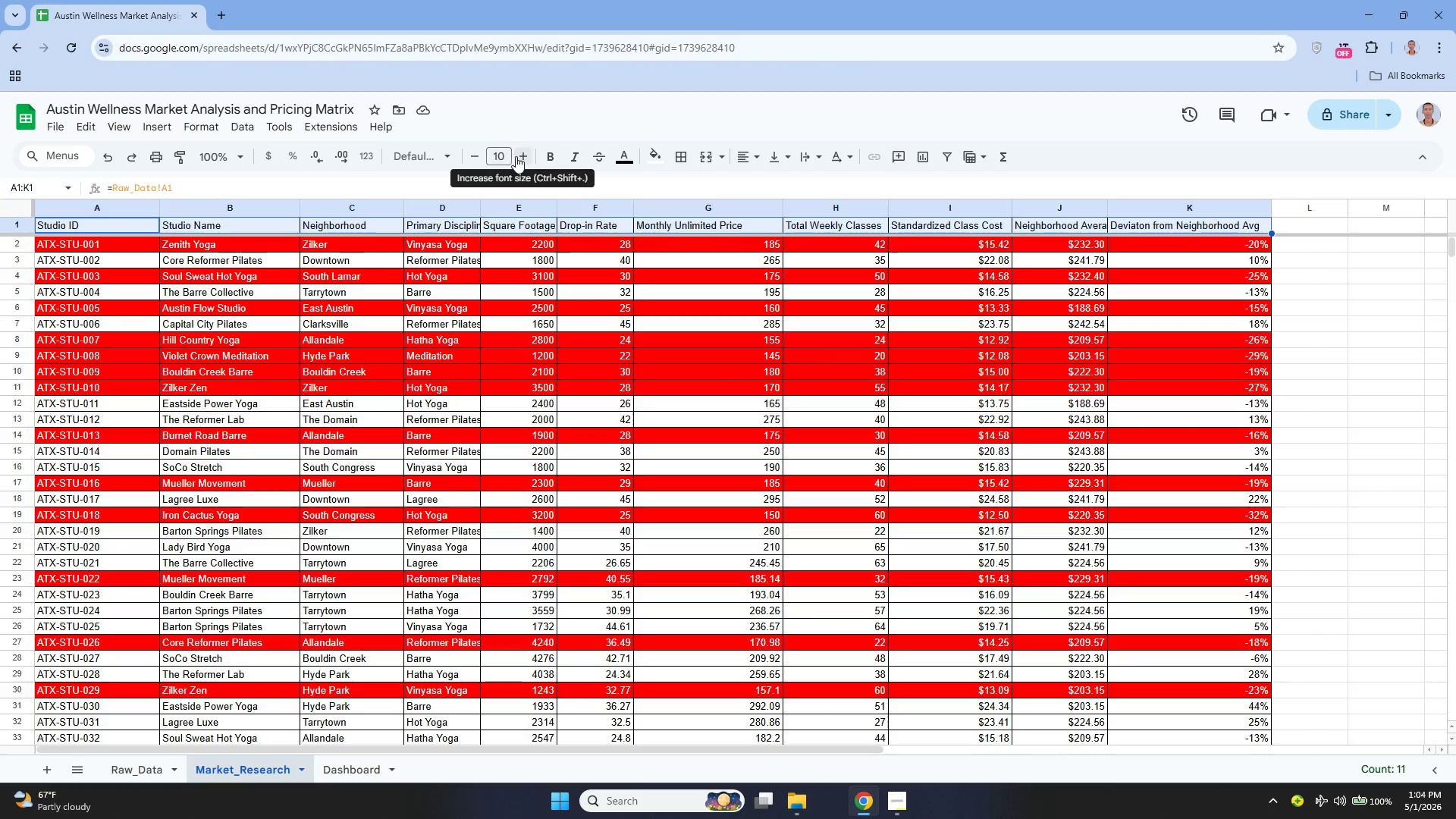 
left_click([520, 156])
 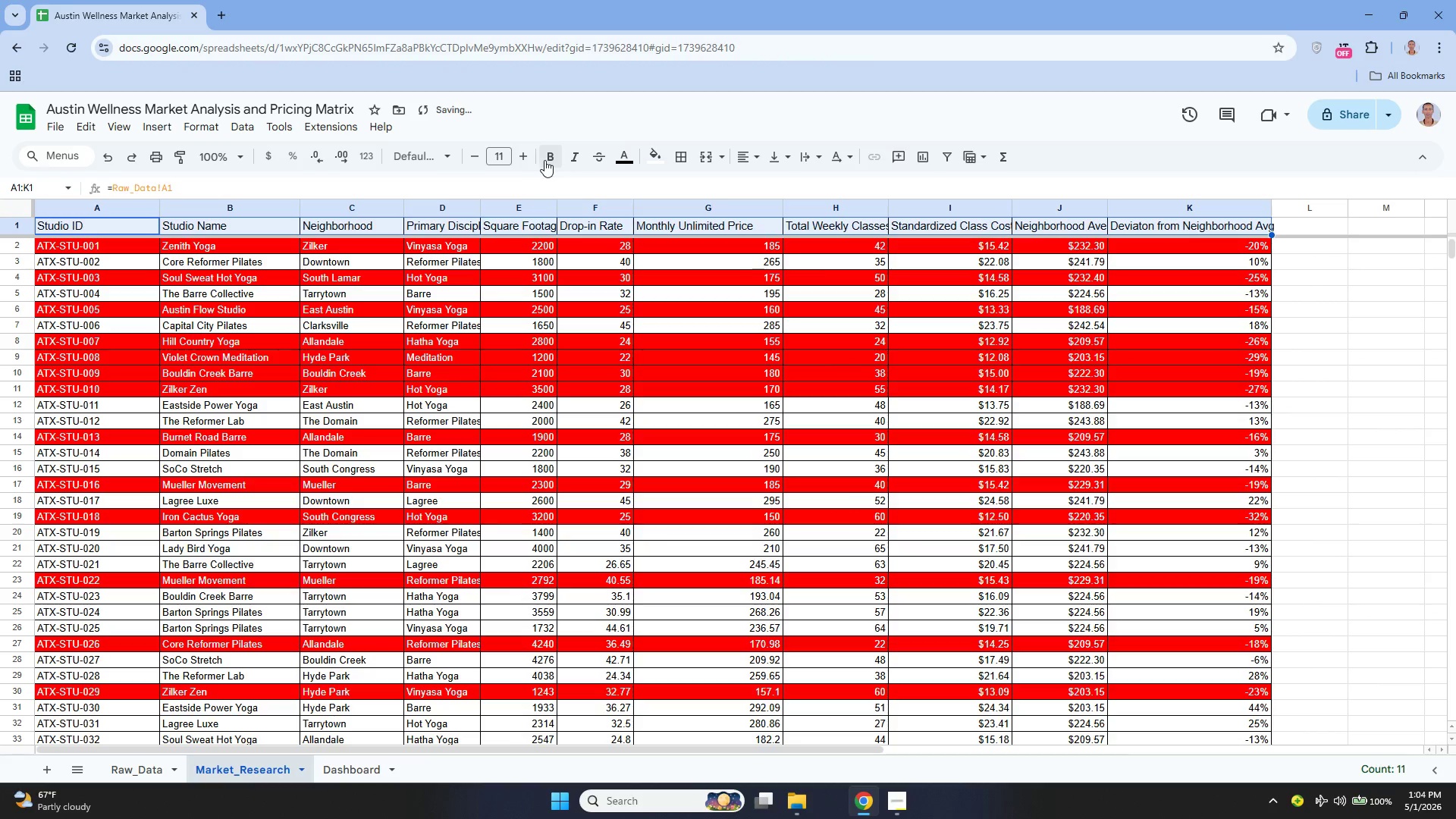 
left_click([546, 159])
 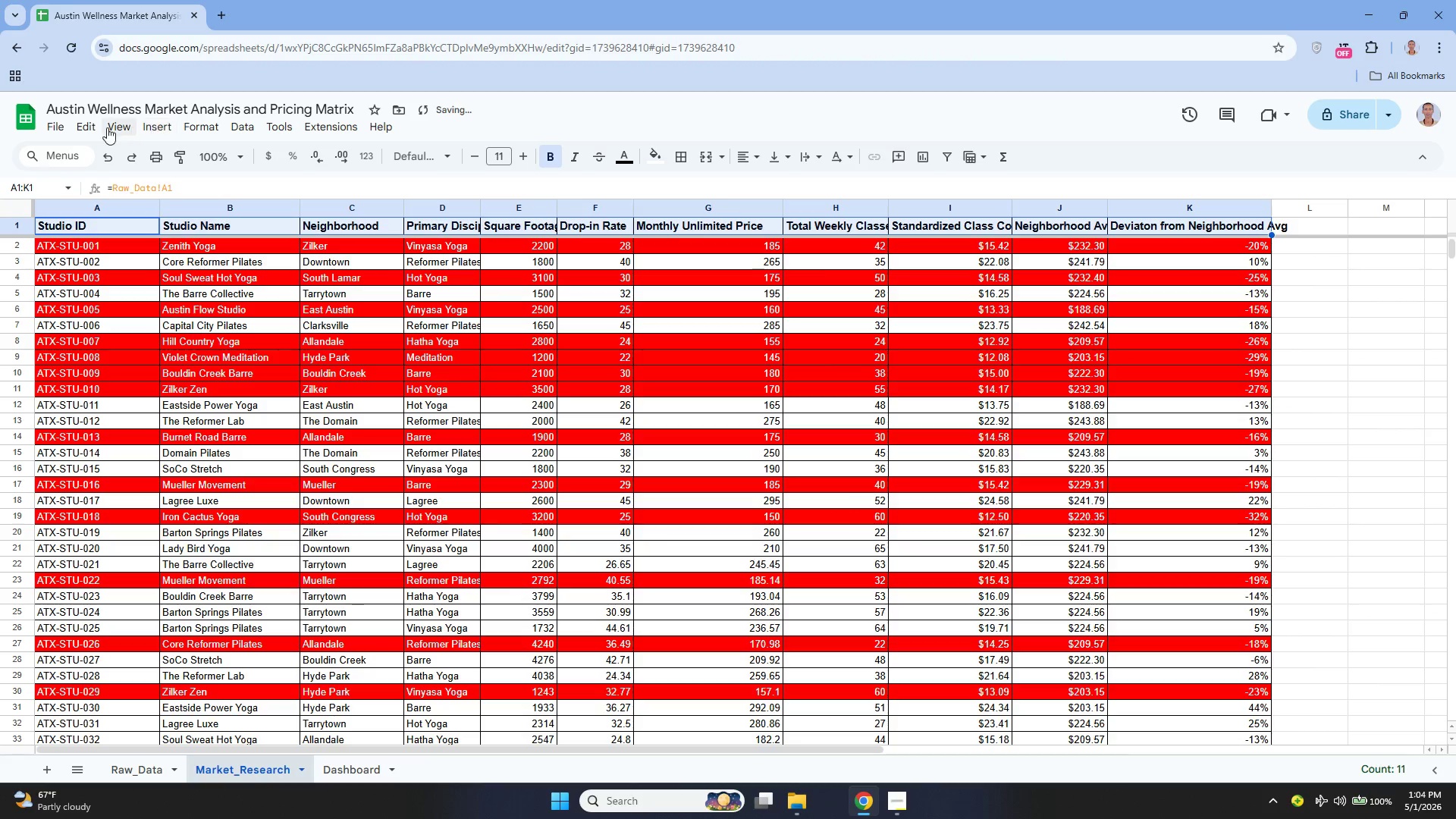 
left_click([119, 133])
 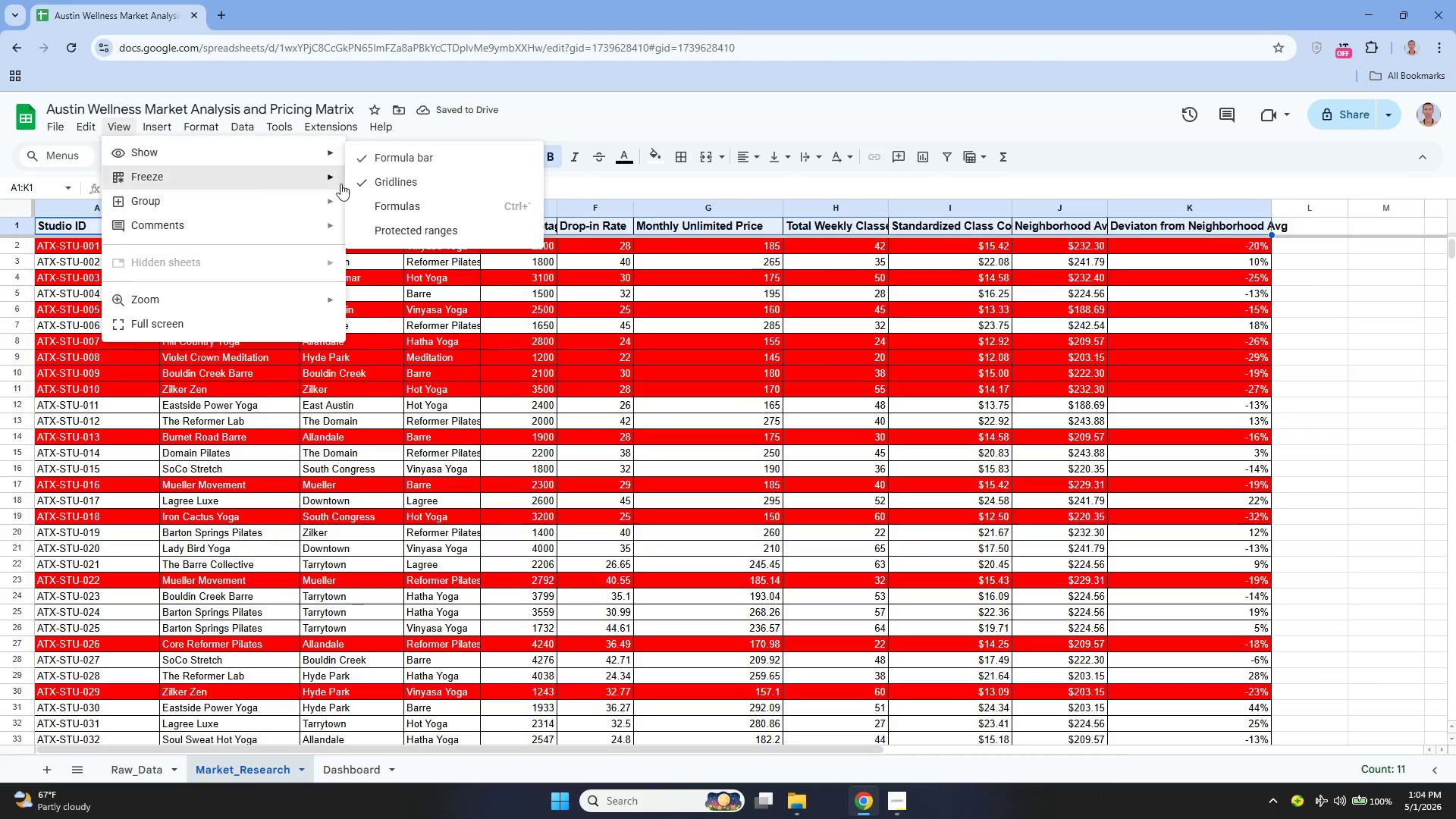 
mouse_move([254, 190])
 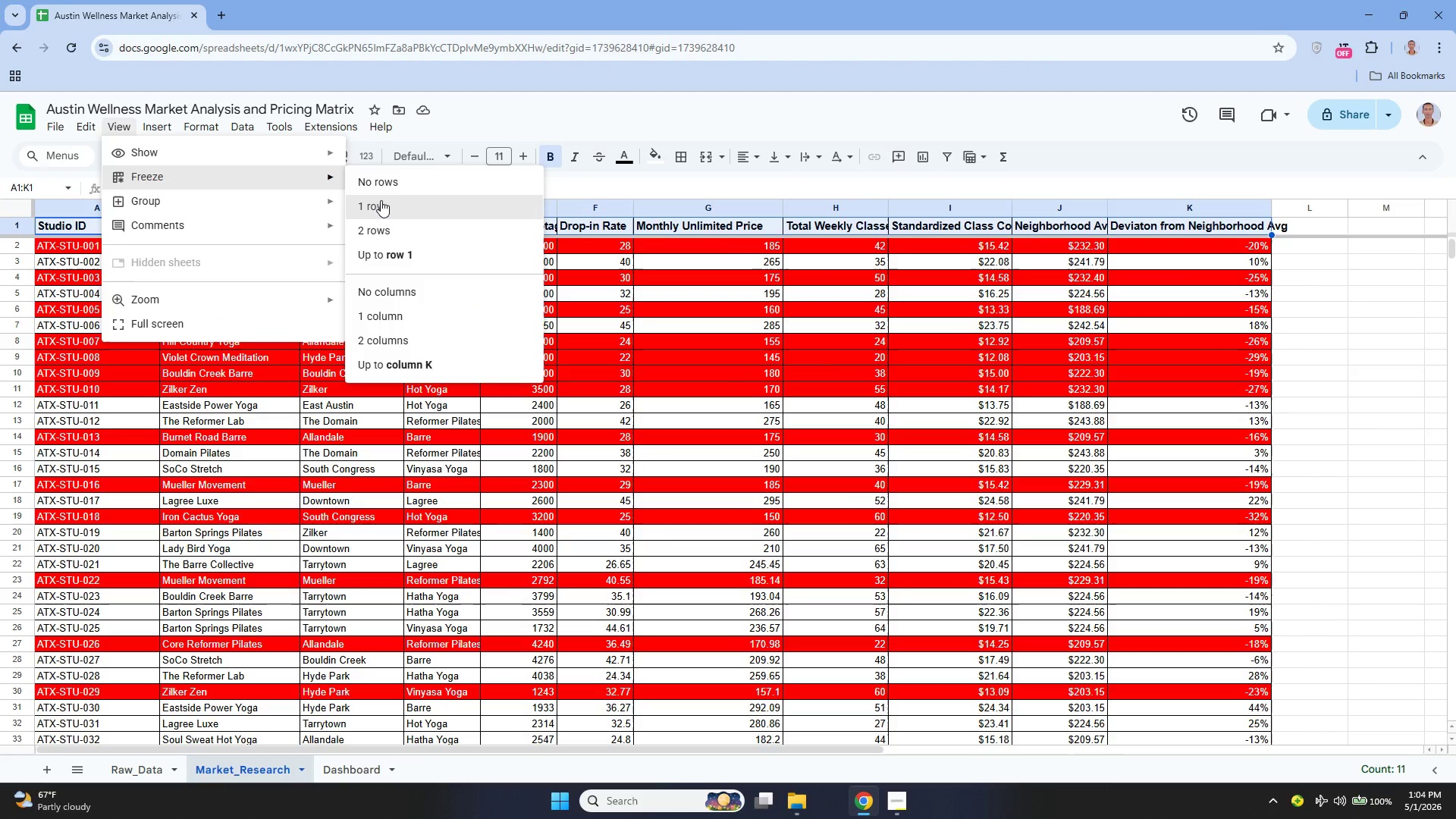 
left_click([381, 200])
 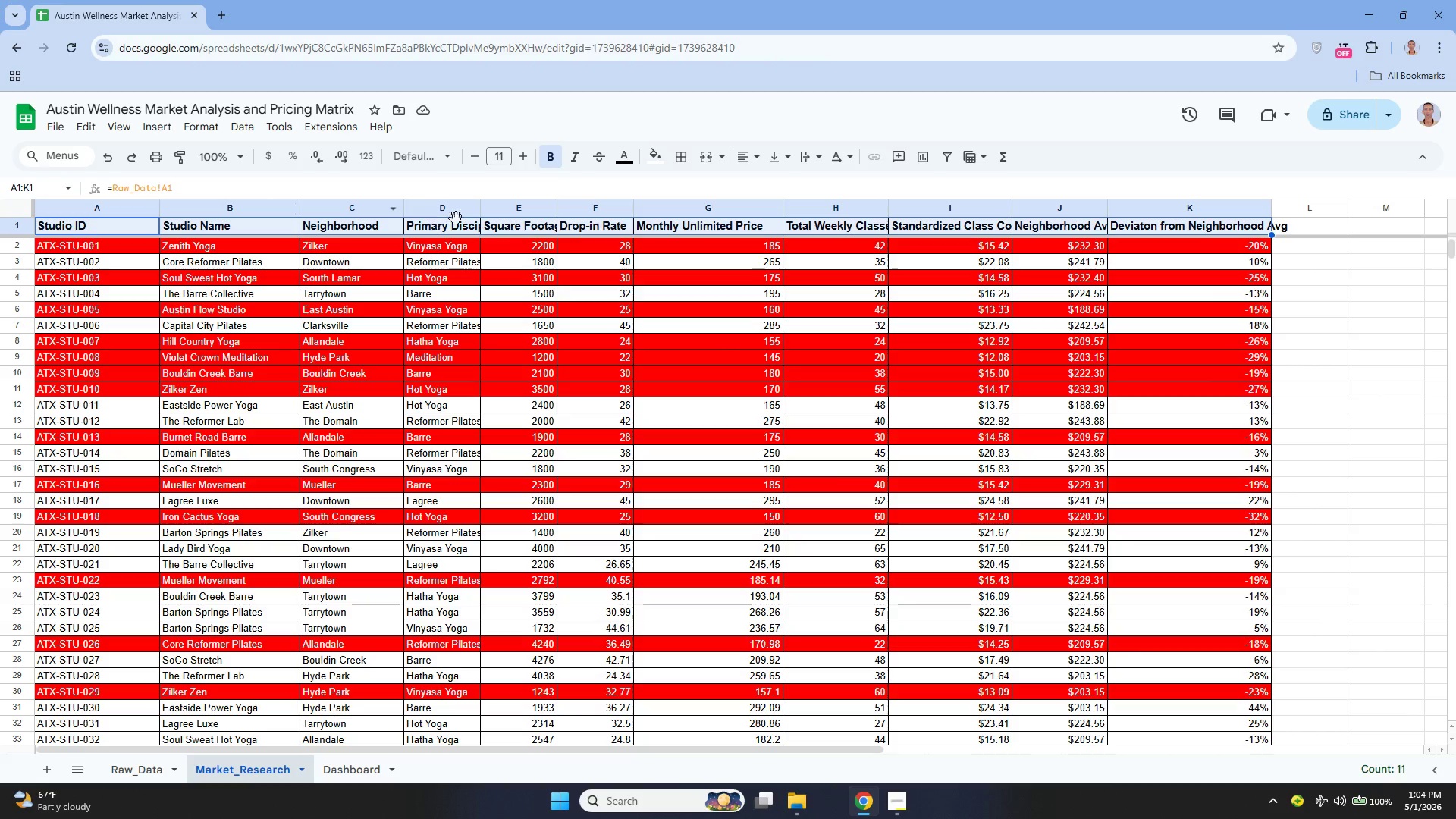 
mouse_move([485, 202])
 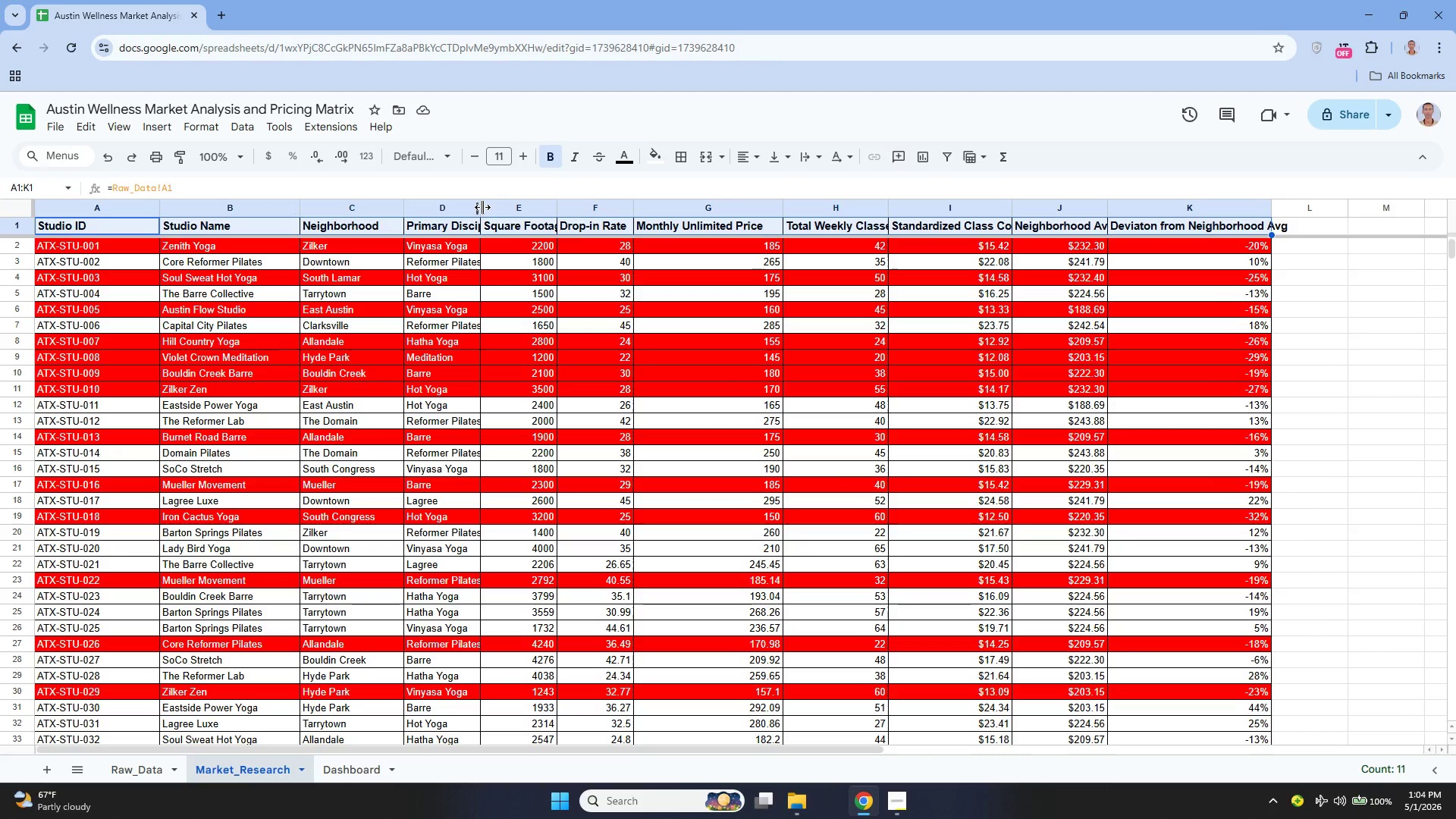 
left_click_drag(start_coordinate=[482, 207], to_coordinate=[506, 221])
 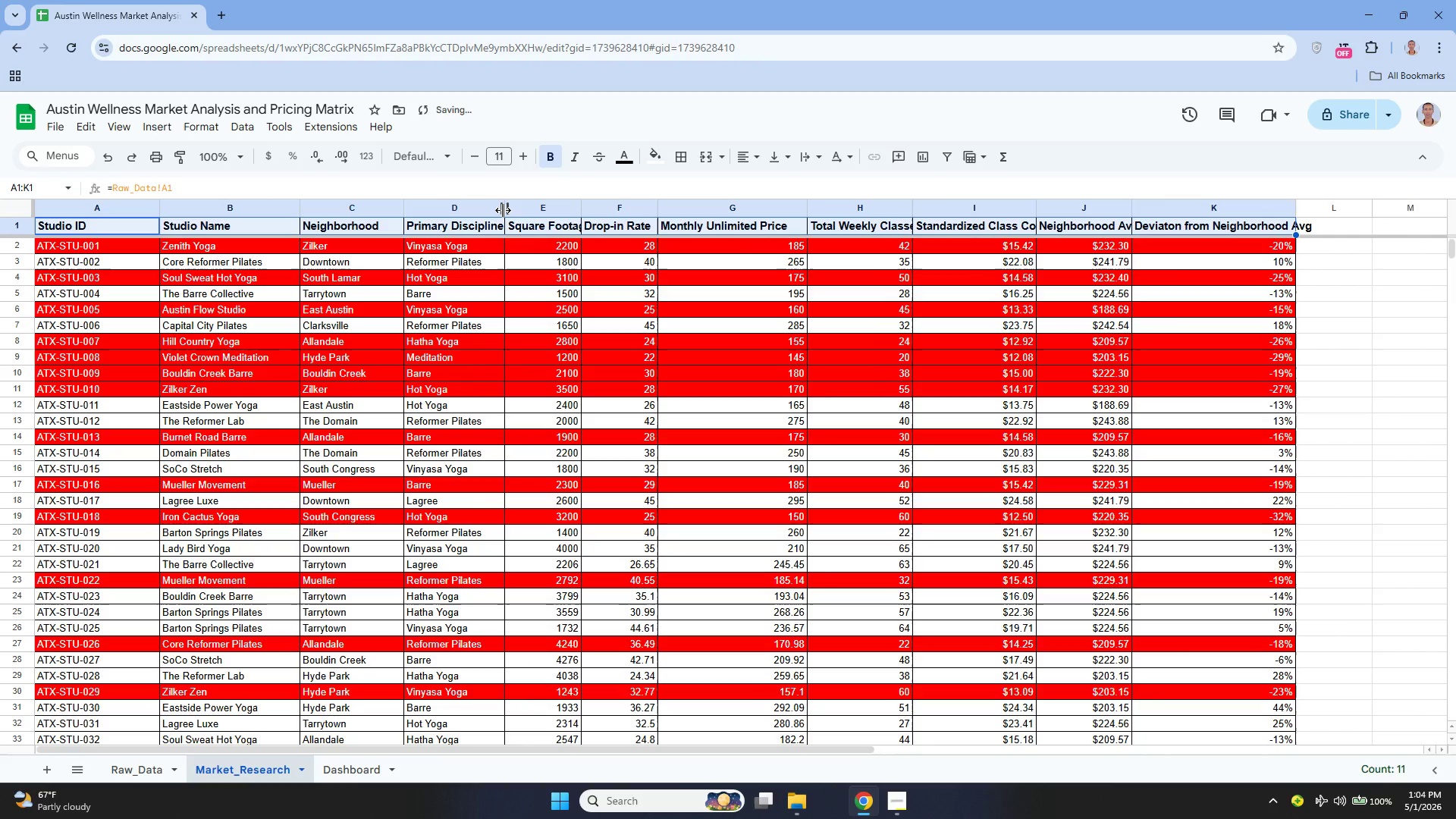 
left_click_drag(start_coordinate=[507, 212], to_coordinate=[520, 222])
 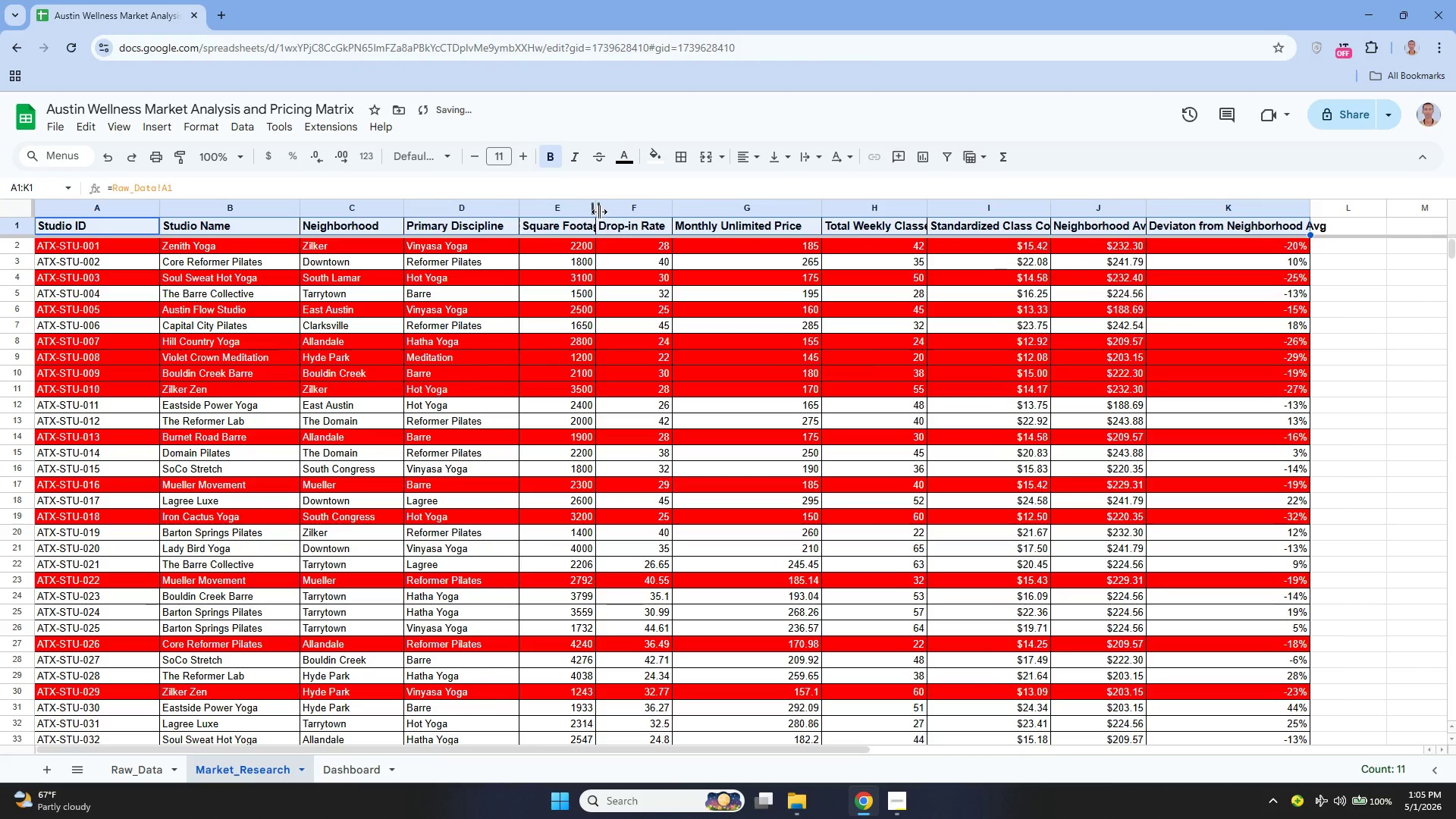 
left_click_drag(start_coordinate=[617, 218], to_coordinate=[685, 240])
 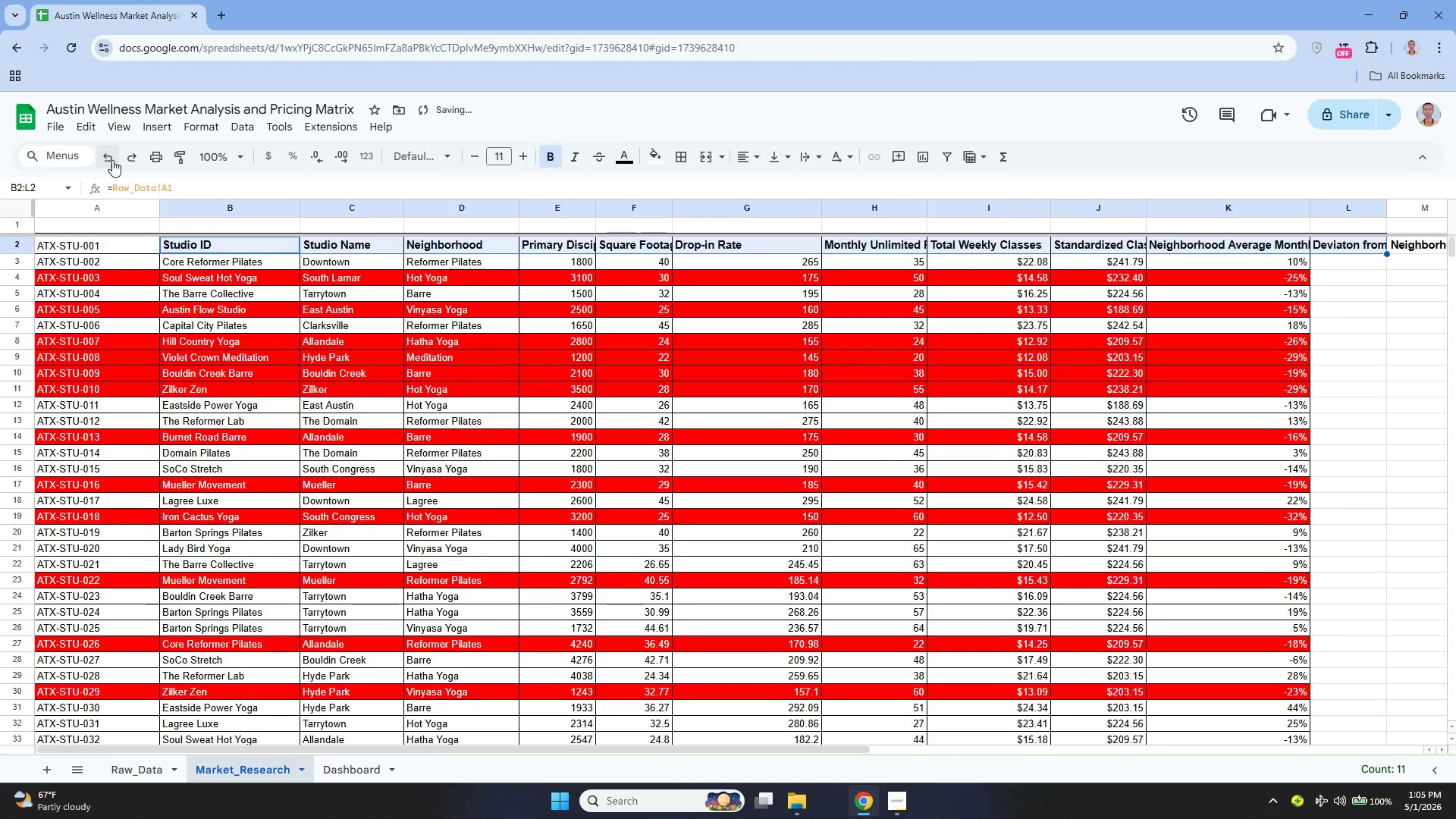 
left_click([113, 160])
 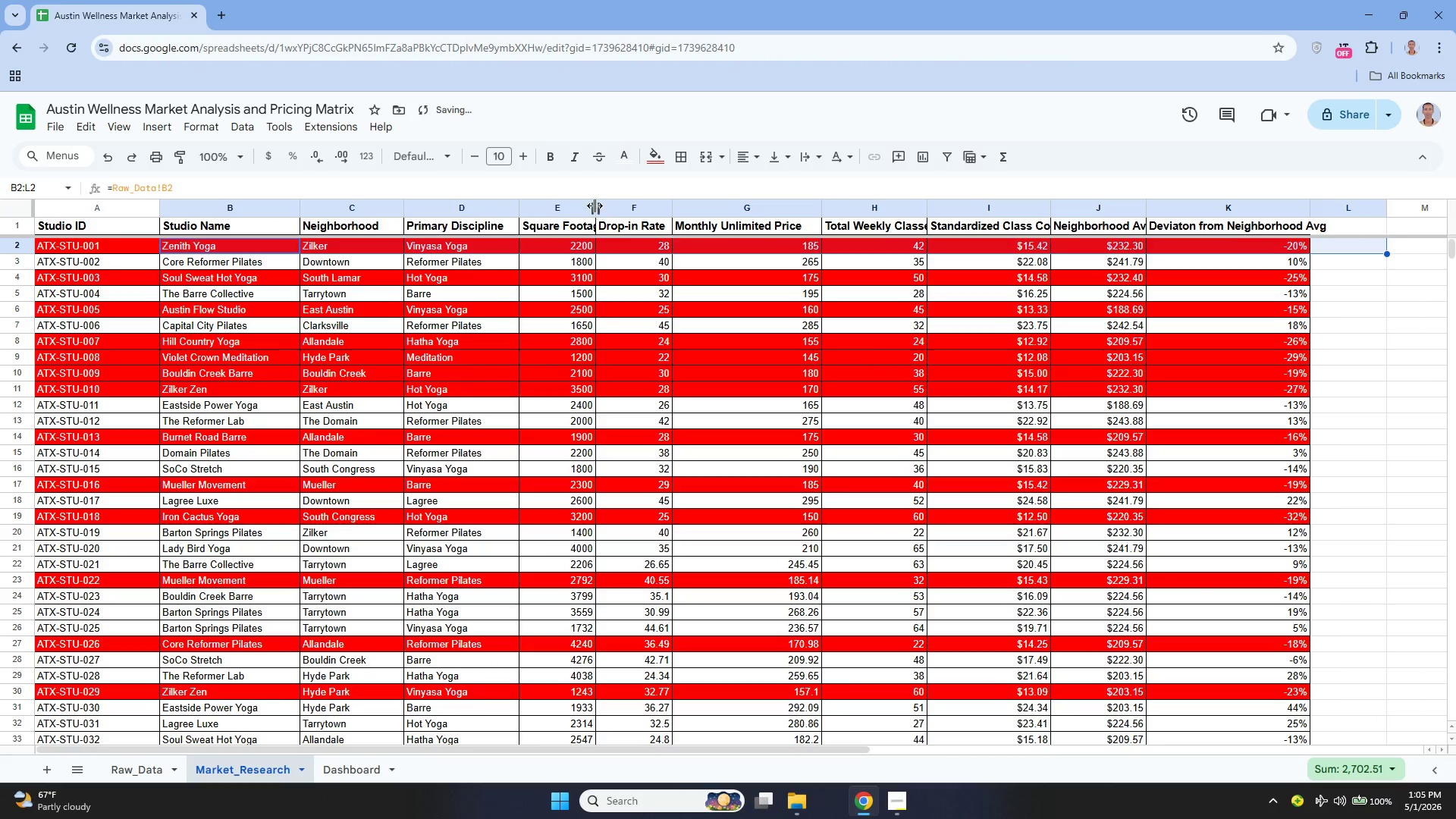 
left_click_drag(start_coordinate=[595, 206], to_coordinate=[632, 234])
 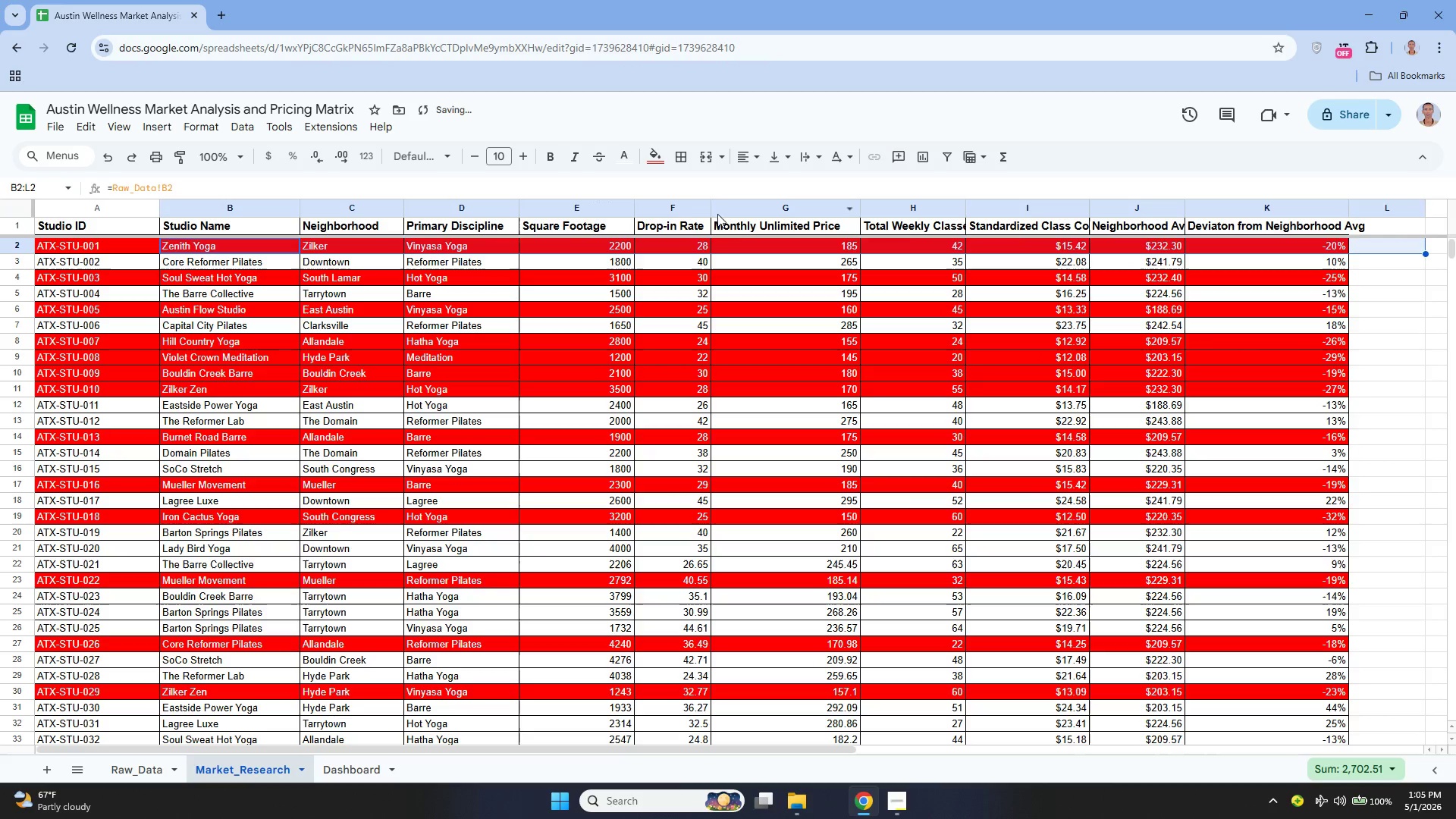 
left_click_drag(start_coordinate=[711, 209], to_coordinate=[733, 221])
 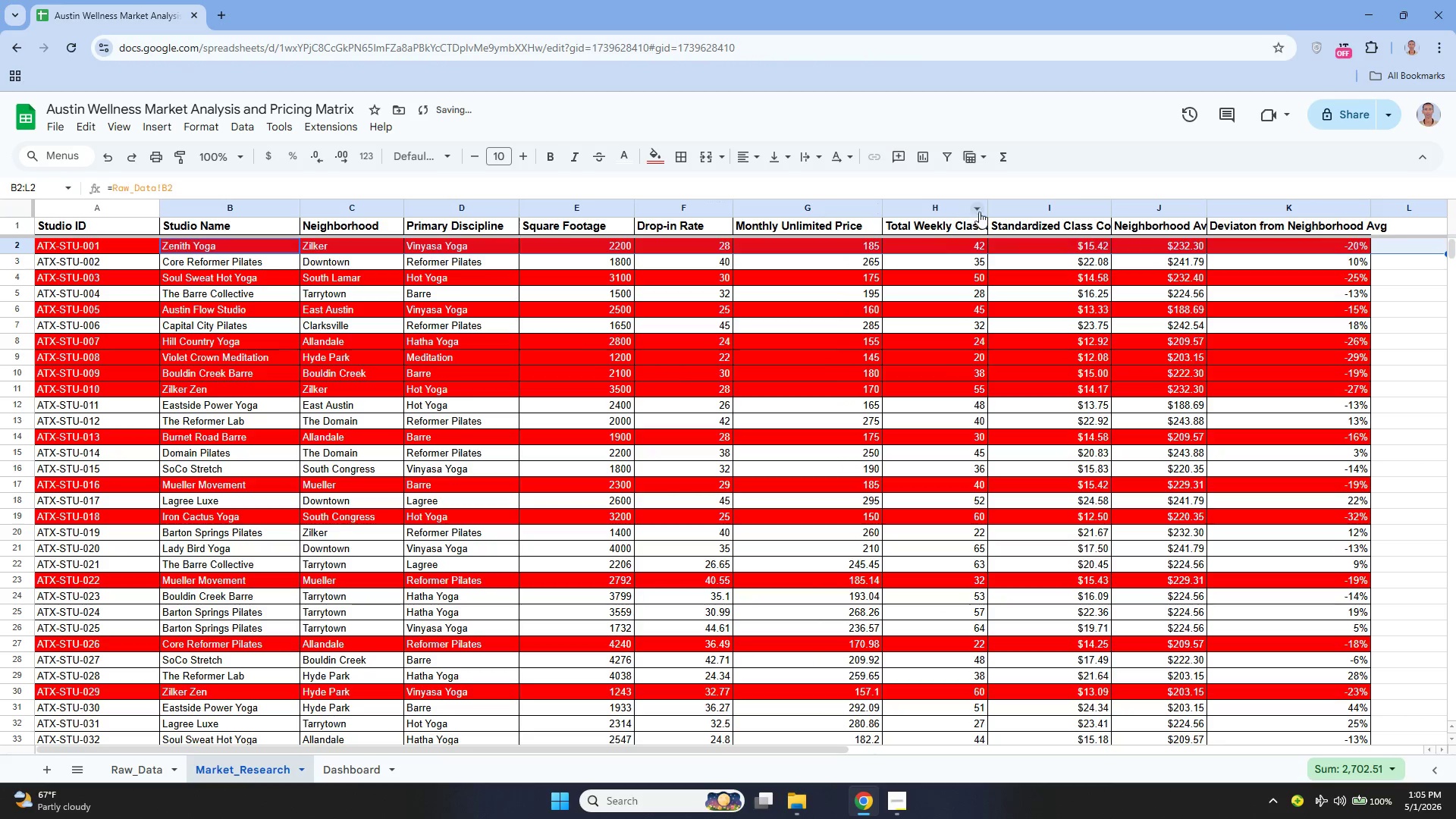 
left_click_drag(start_coordinate=[985, 210], to_coordinate=[1175, 211])
 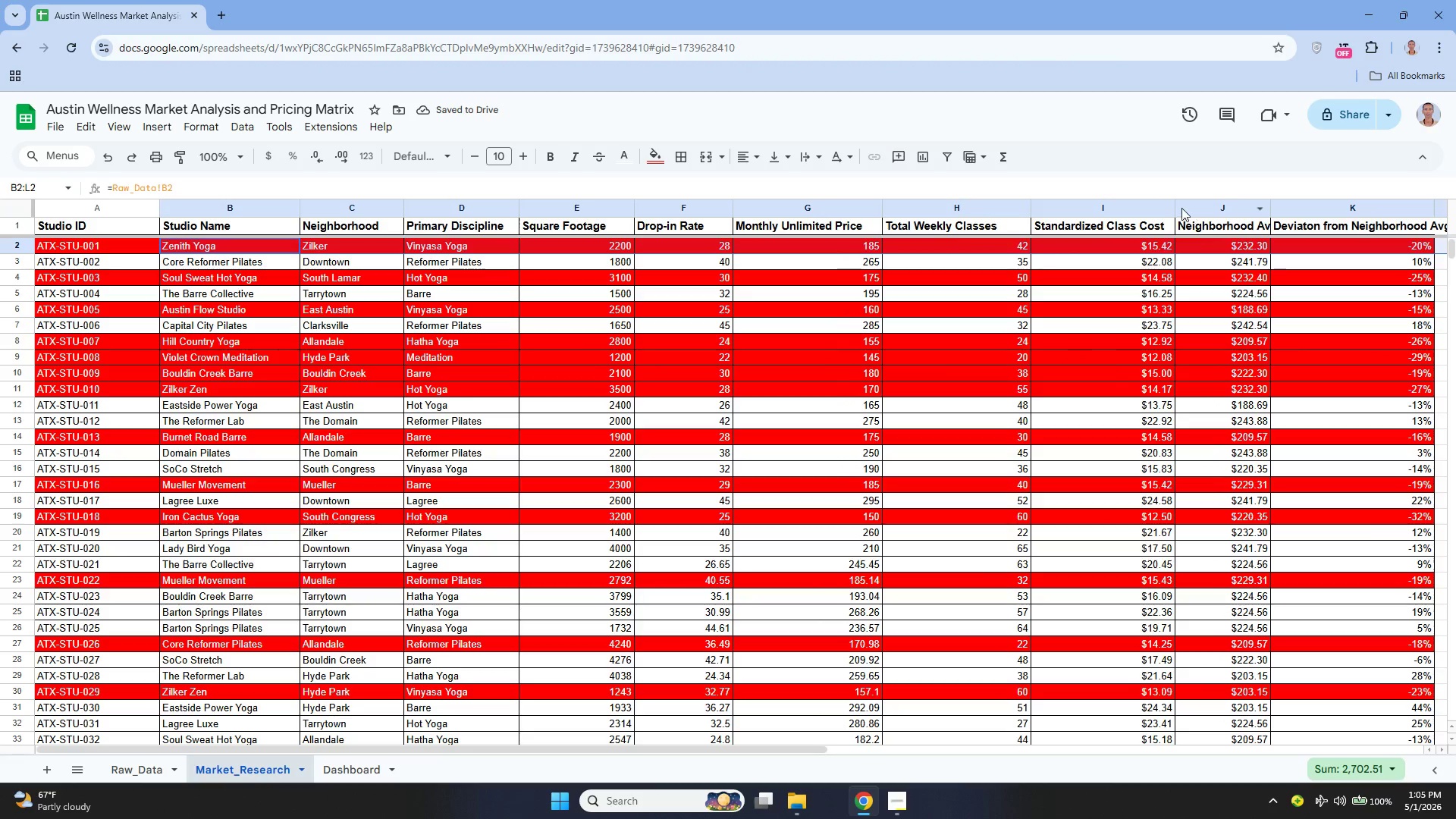 
left_click_drag(start_coordinate=[1177, 206], to_coordinate=[1199, 218])
 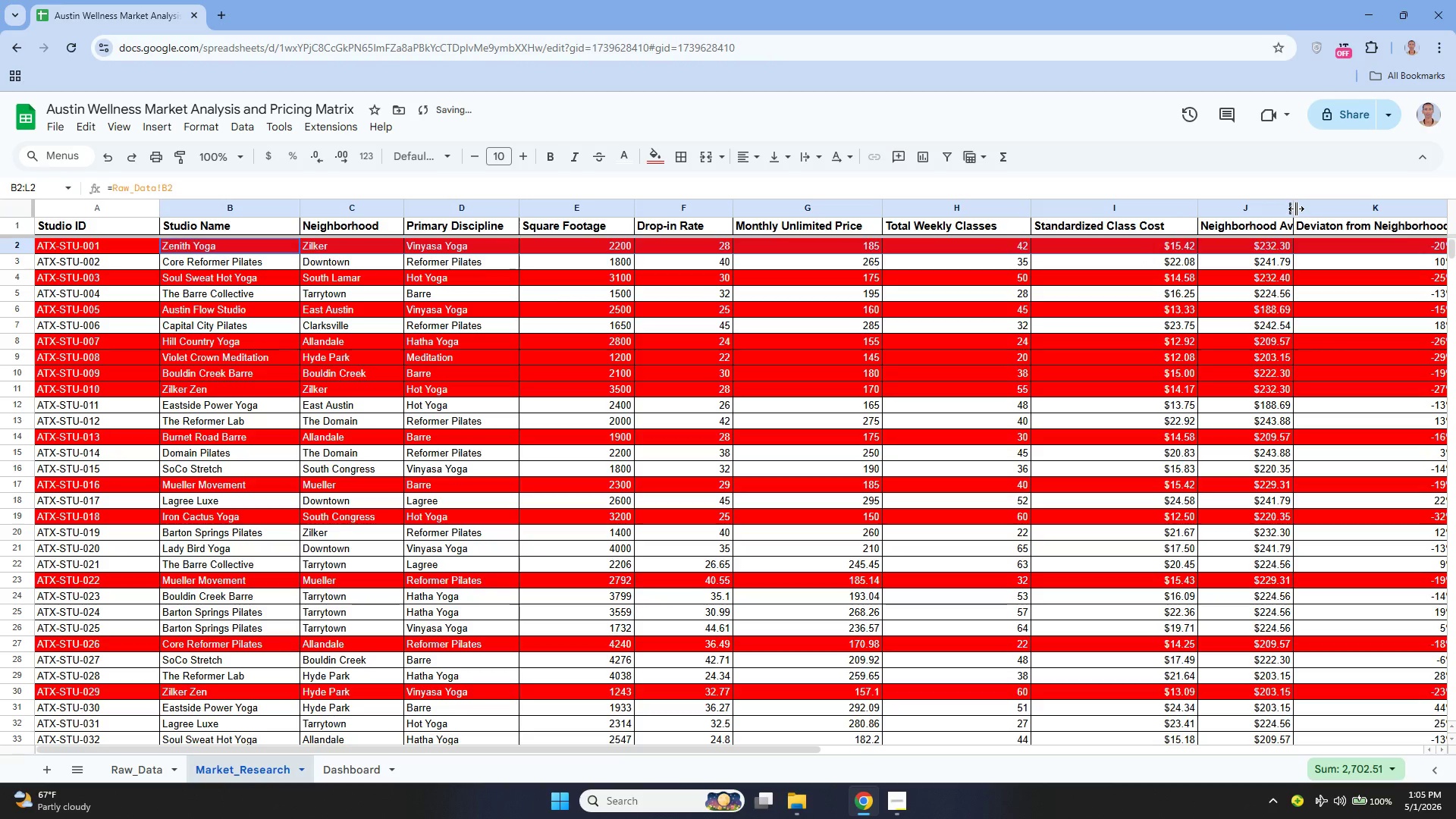 
left_click_drag(start_coordinate=[1296, 209], to_coordinate=[1327, 222])
 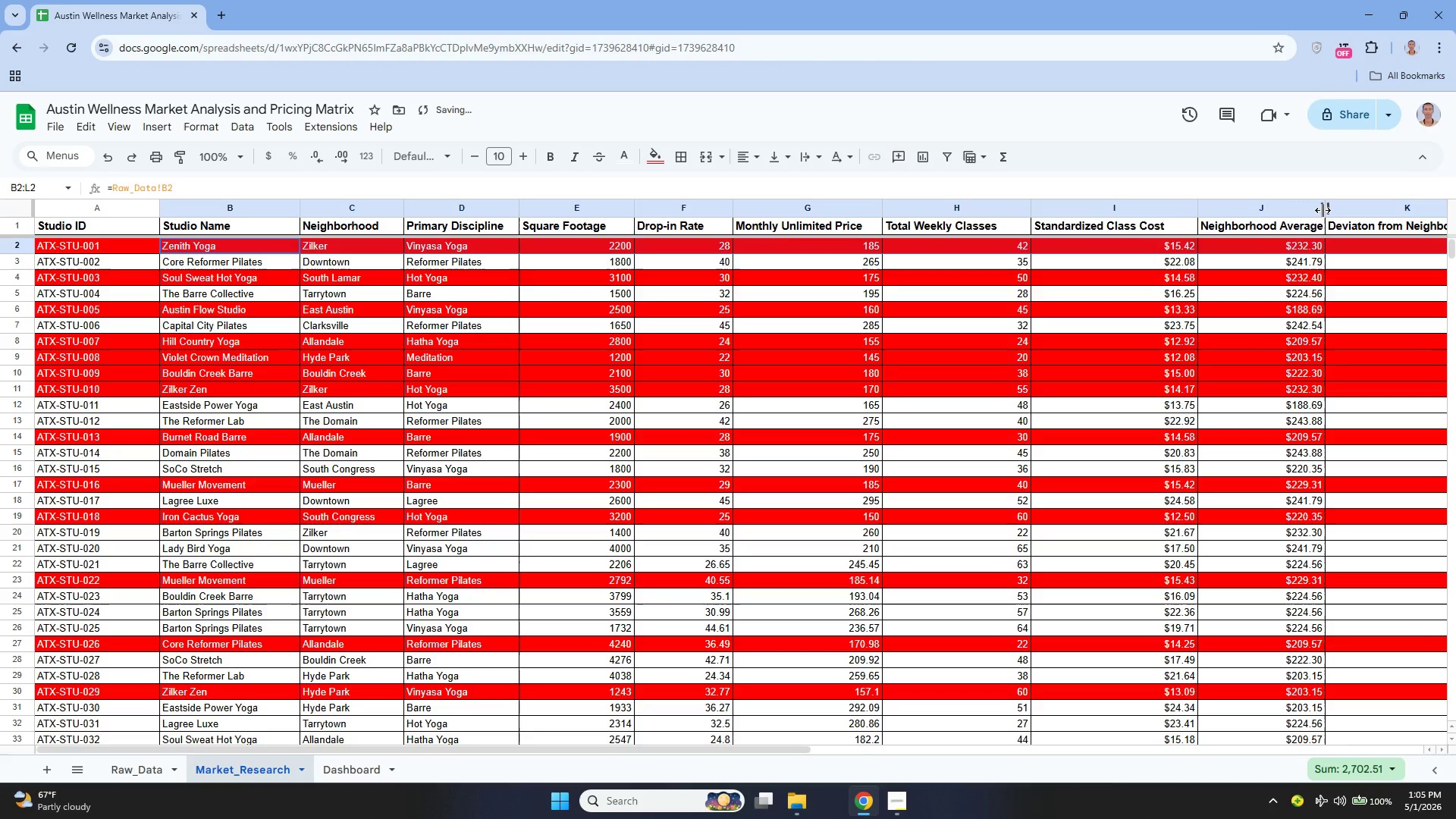 
left_click_drag(start_coordinate=[1323, 210], to_coordinate=[1356, 210])
 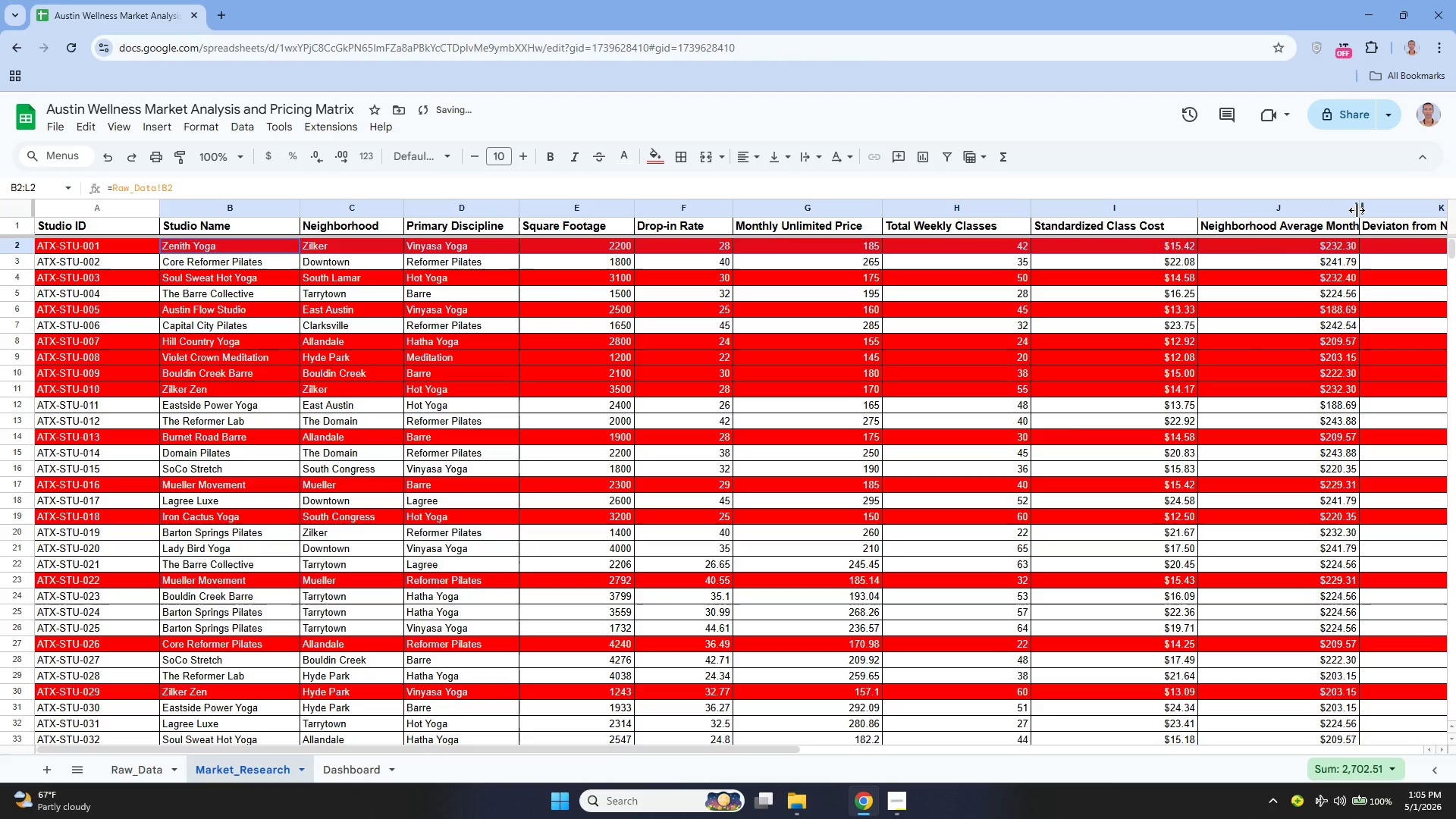 
left_click_drag(start_coordinate=[1357, 210], to_coordinate=[1294, 265])
 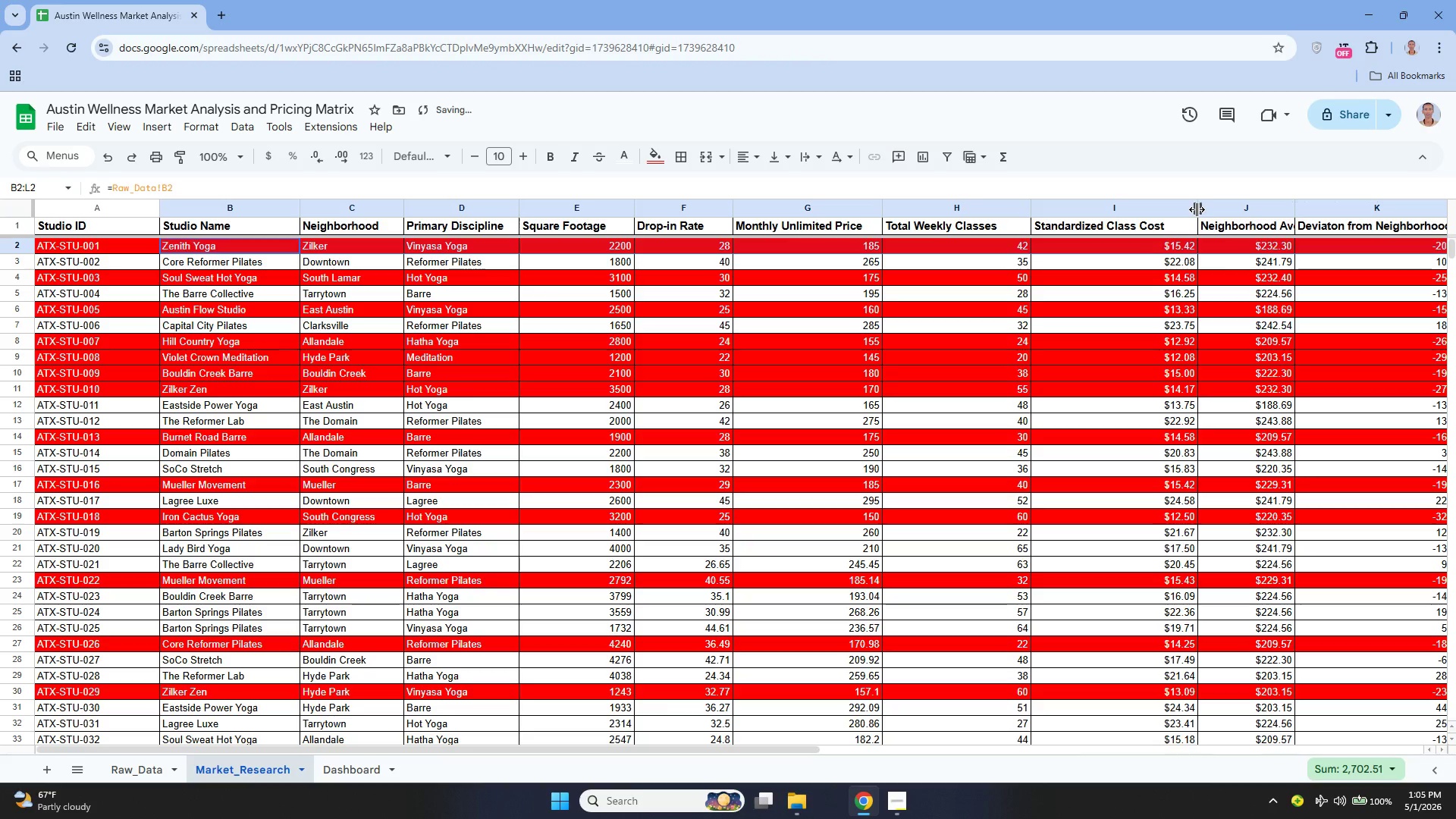 
left_click_drag(start_coordinate=[1197, 209], to_coordinate=[1112, 266])
 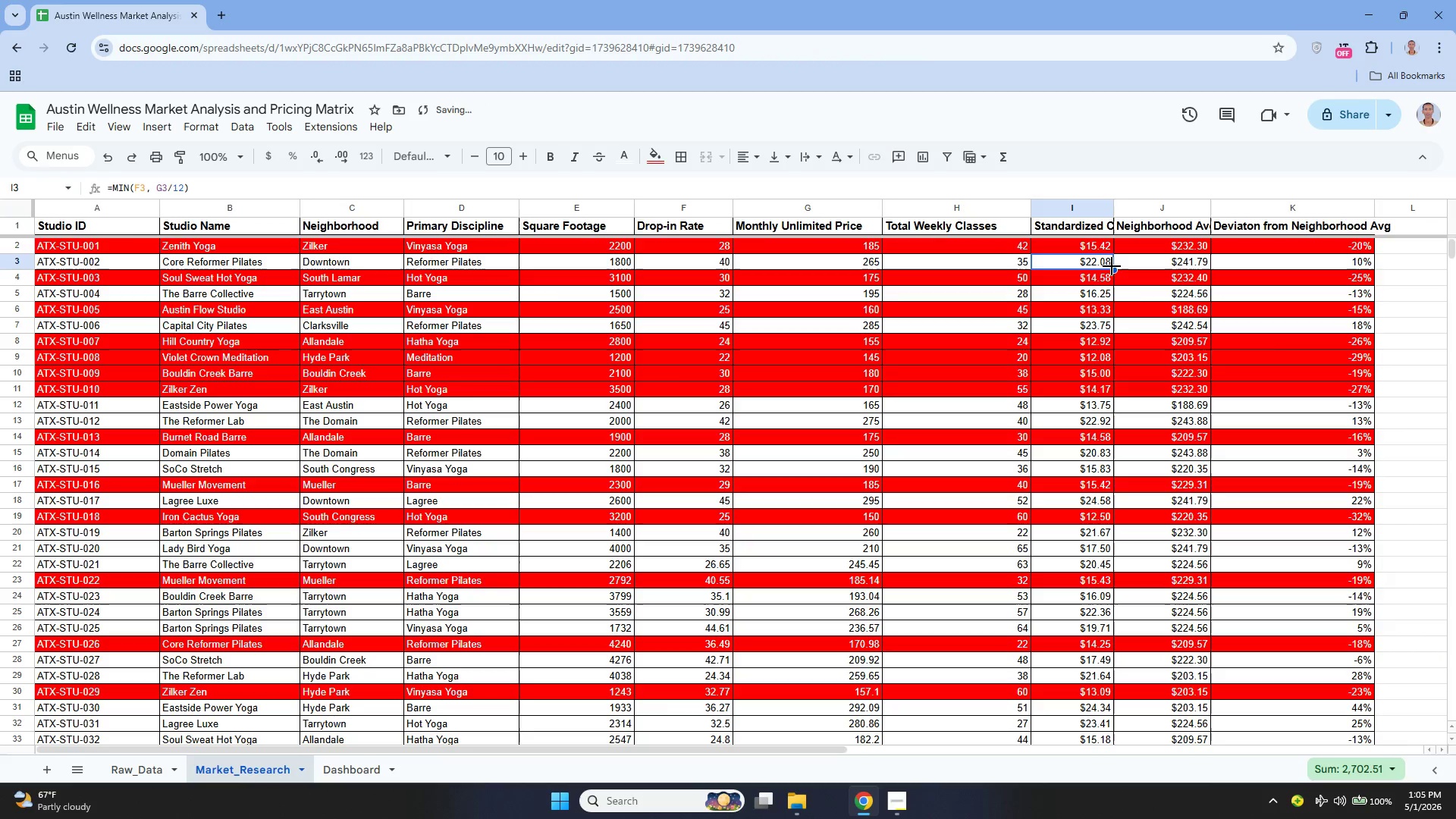 
double_click([1112, 266])
 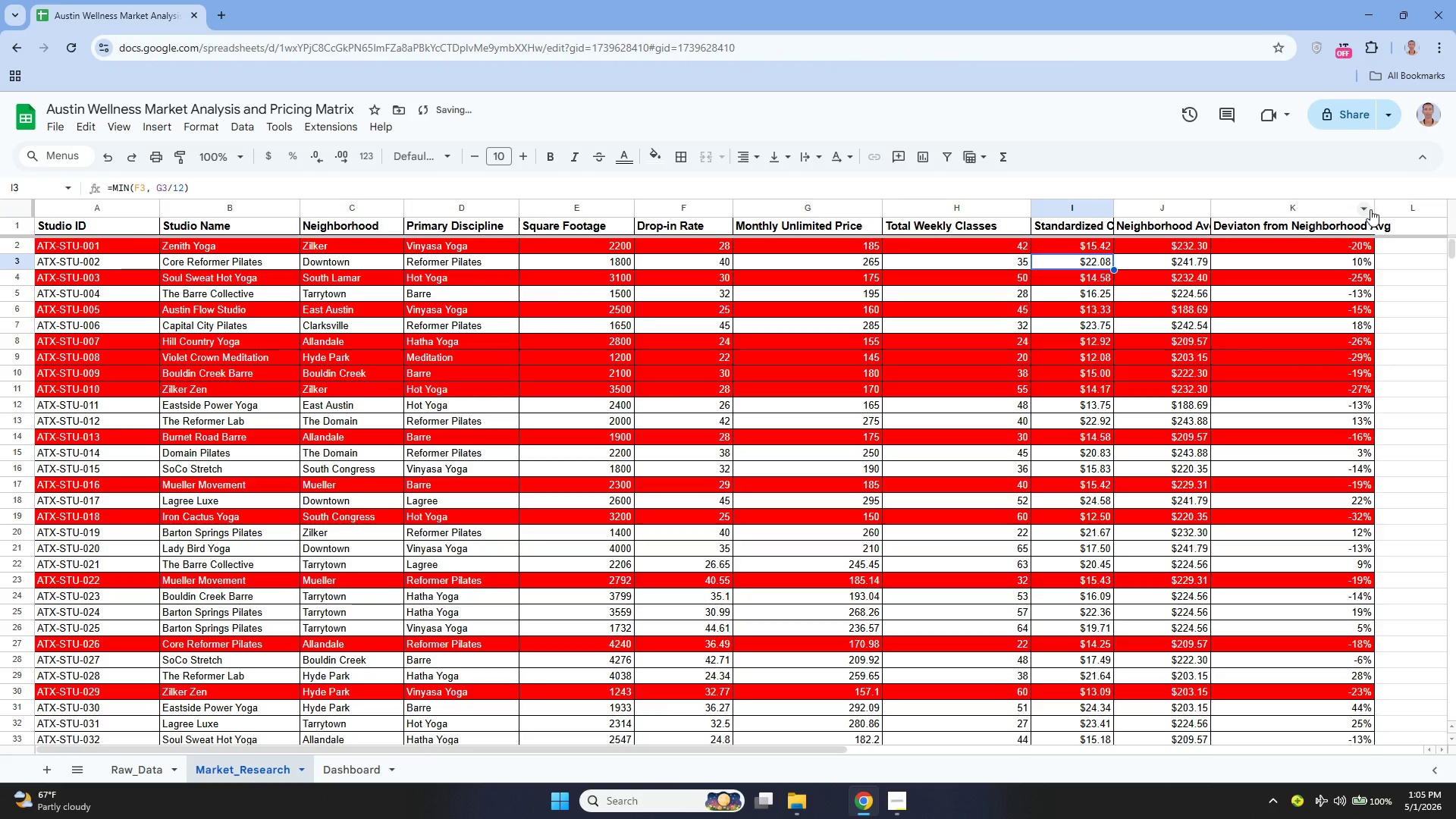 
left_click_drag(start_coordinate=[1374, 210], to_coordinate=[1286, 265])
 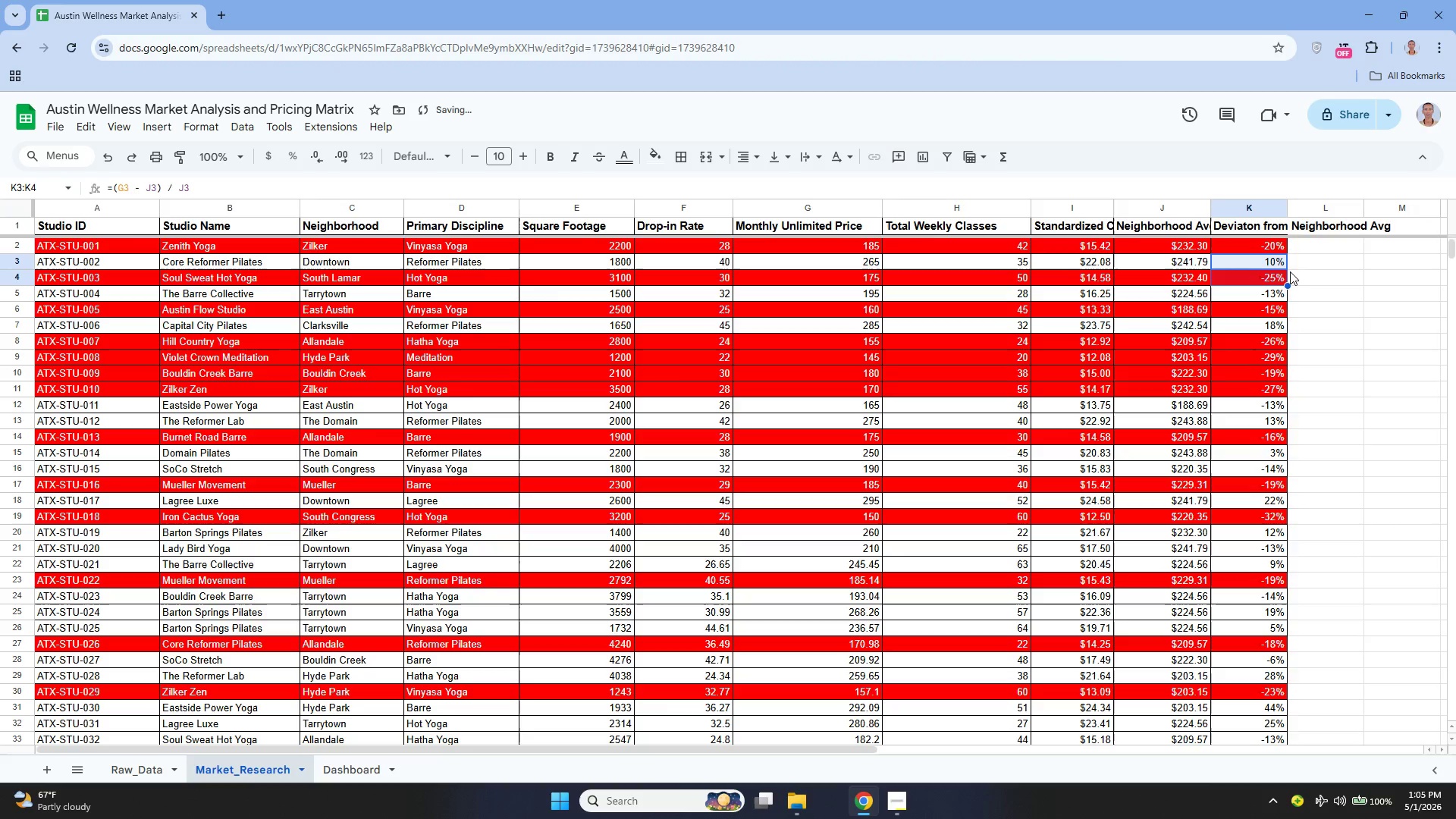 
left_click([1286, 265])